 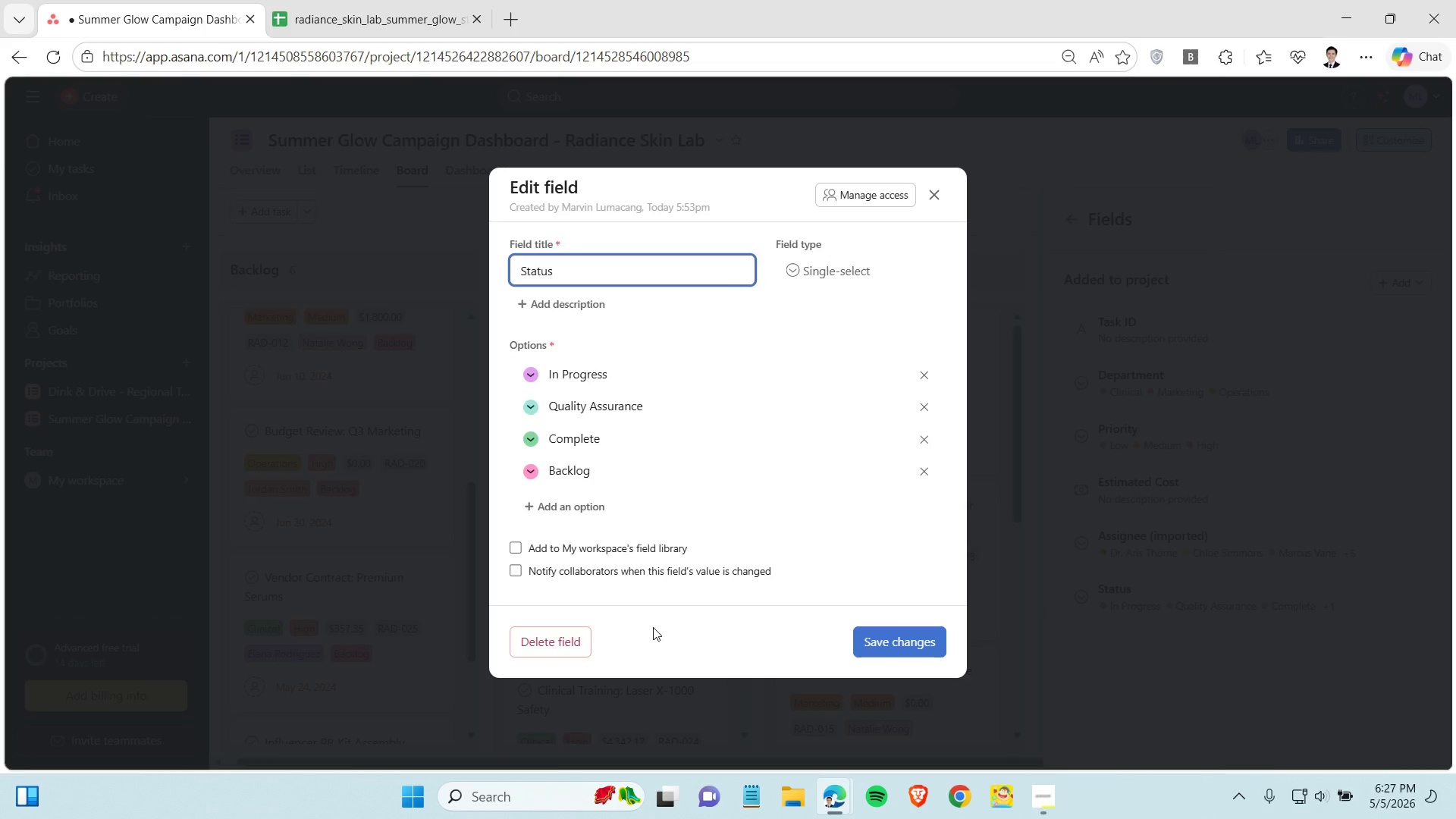 
left_click([912, 489])
 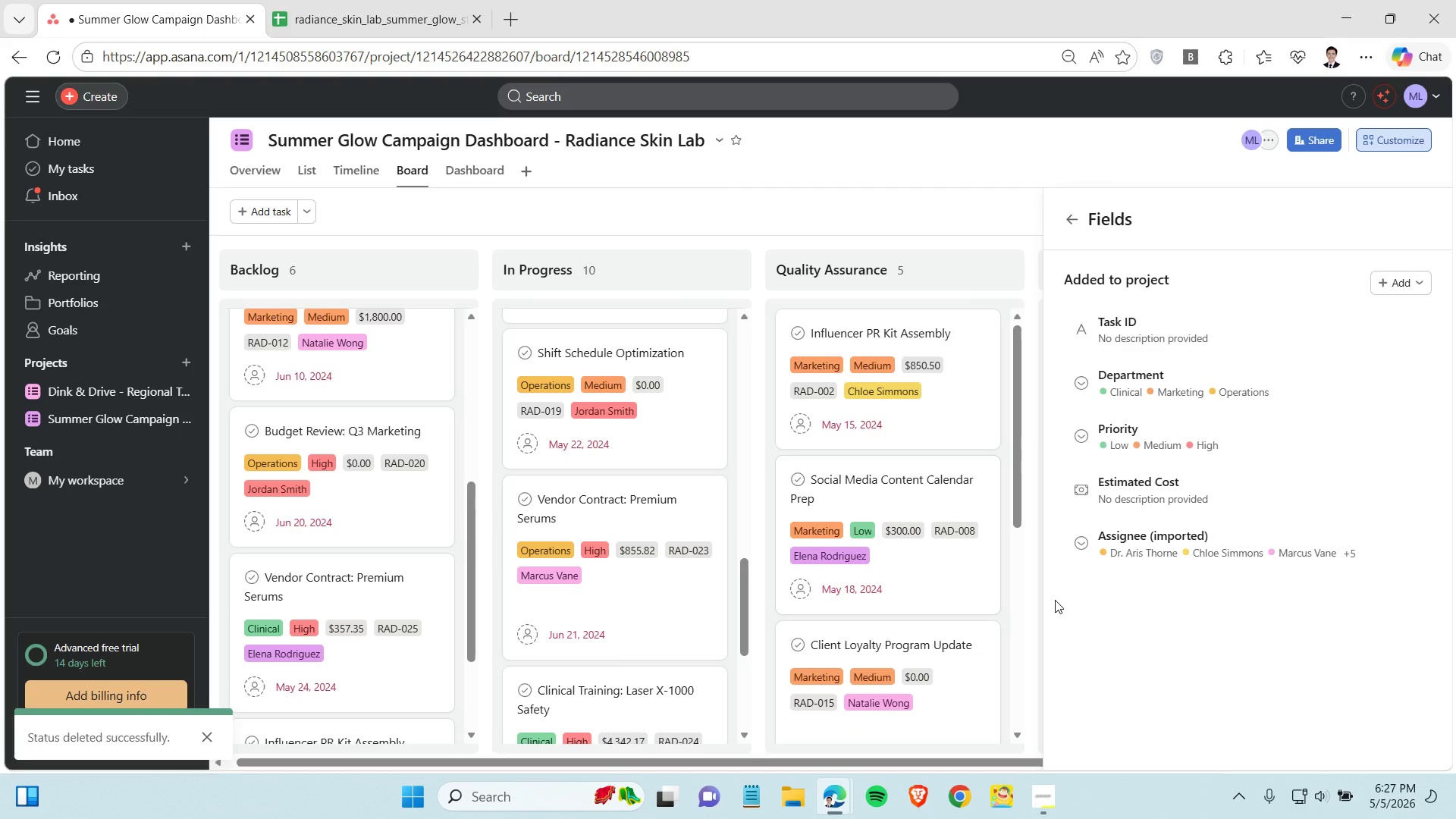 
left_click([1055, 600])
 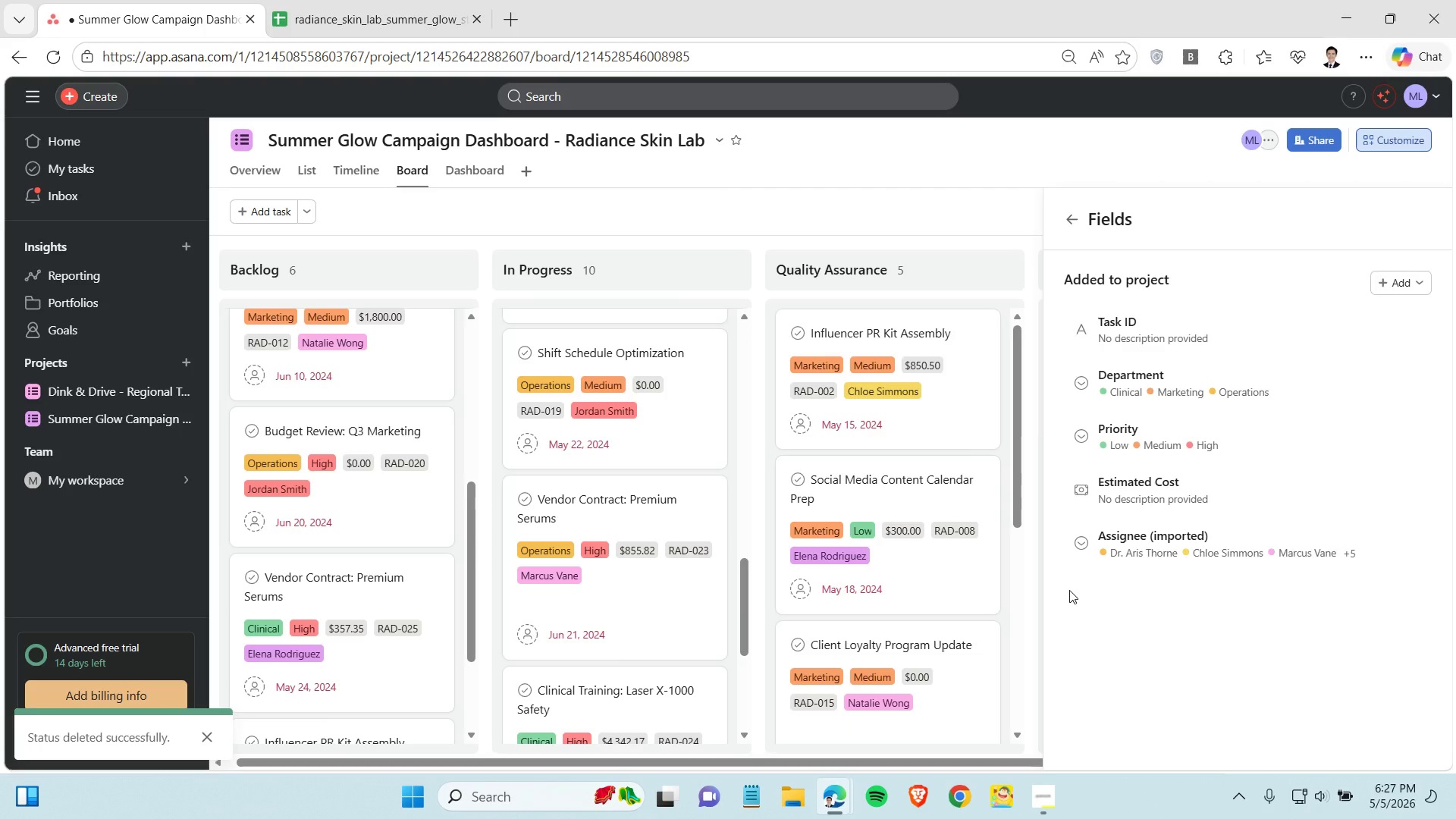 
left_click([1028, 558])
 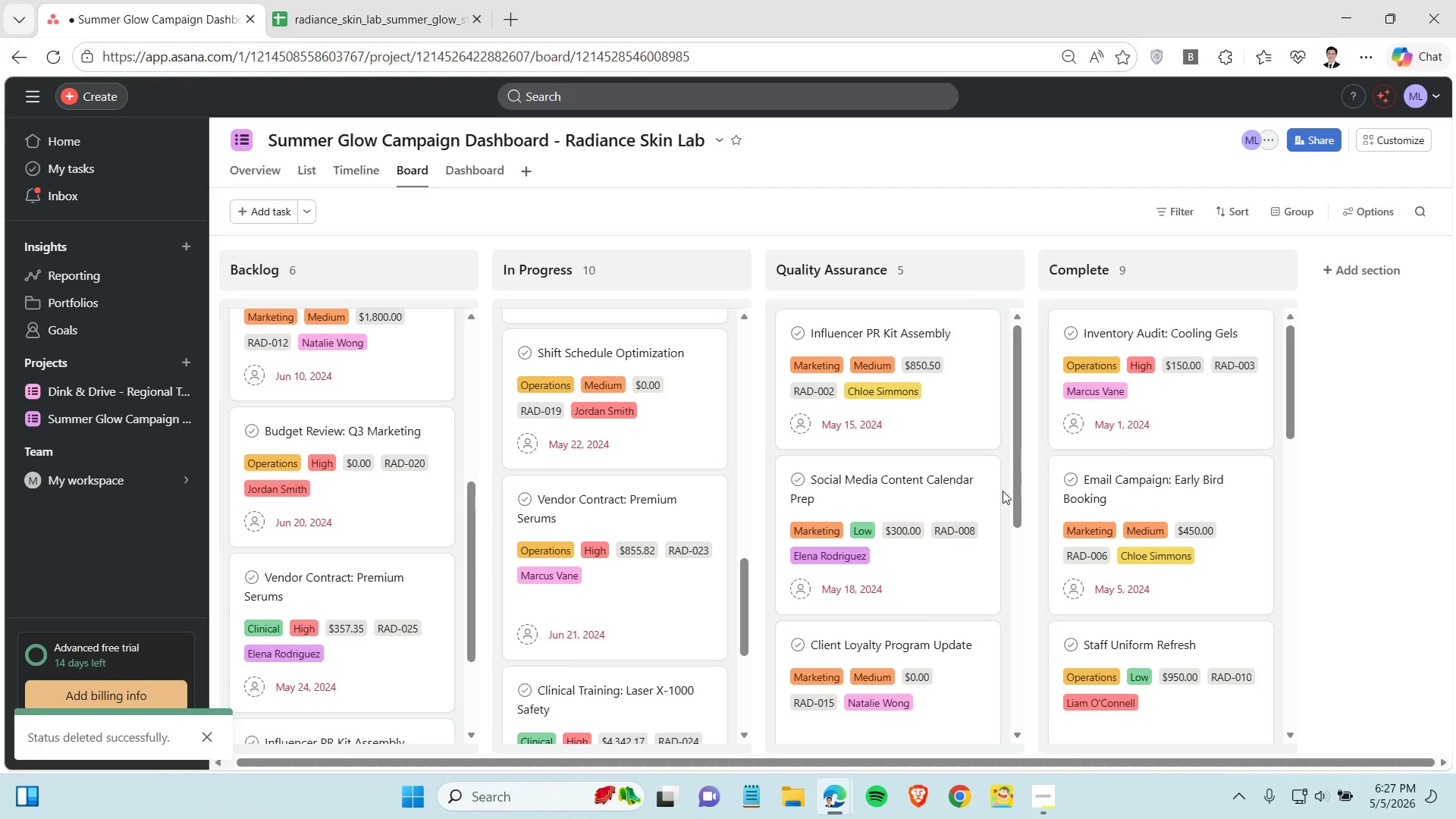 
scroll: coordinate [384, 510], scroll_direction: up, amount: 35.0
 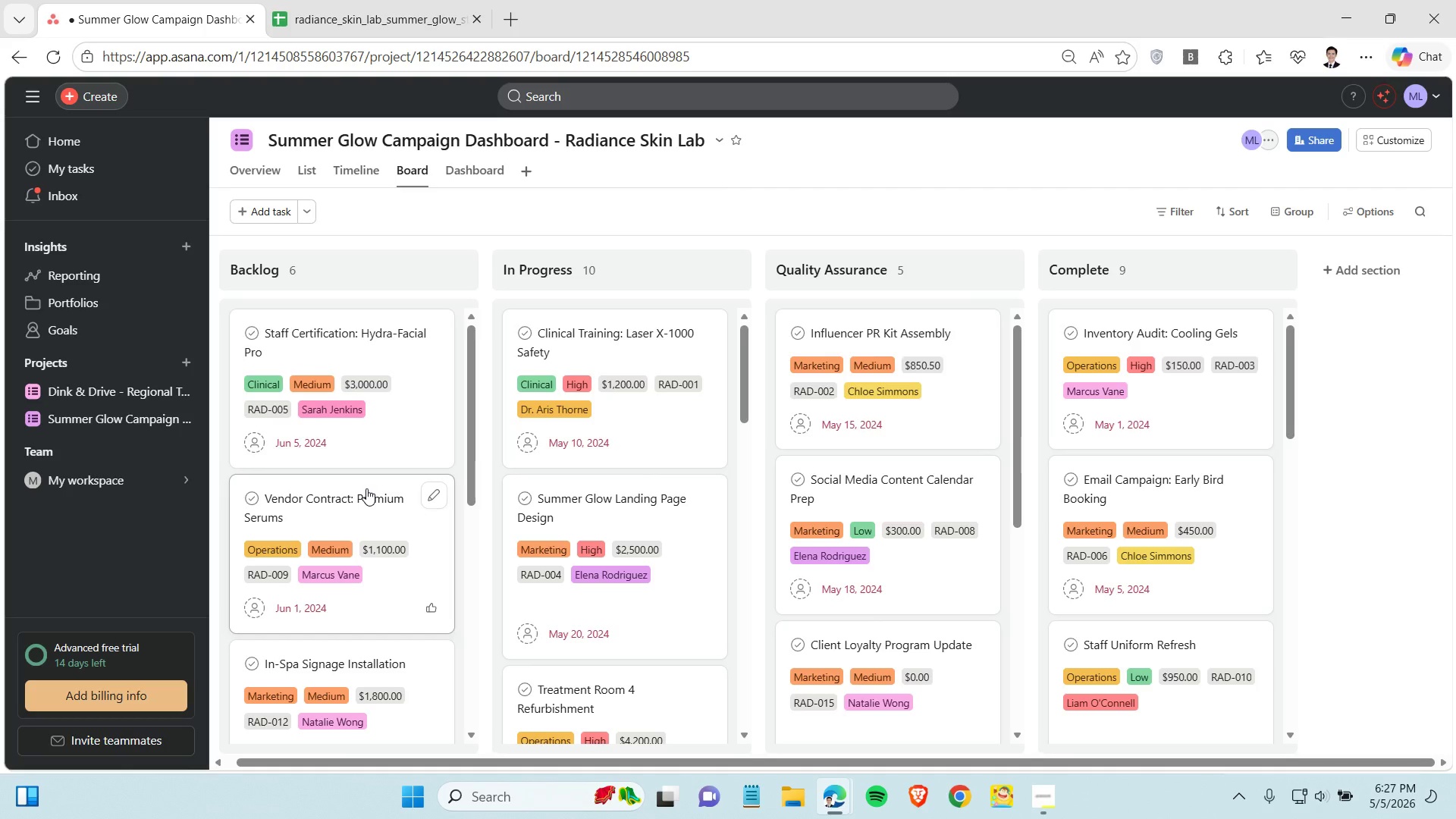 
wait(7.17)
 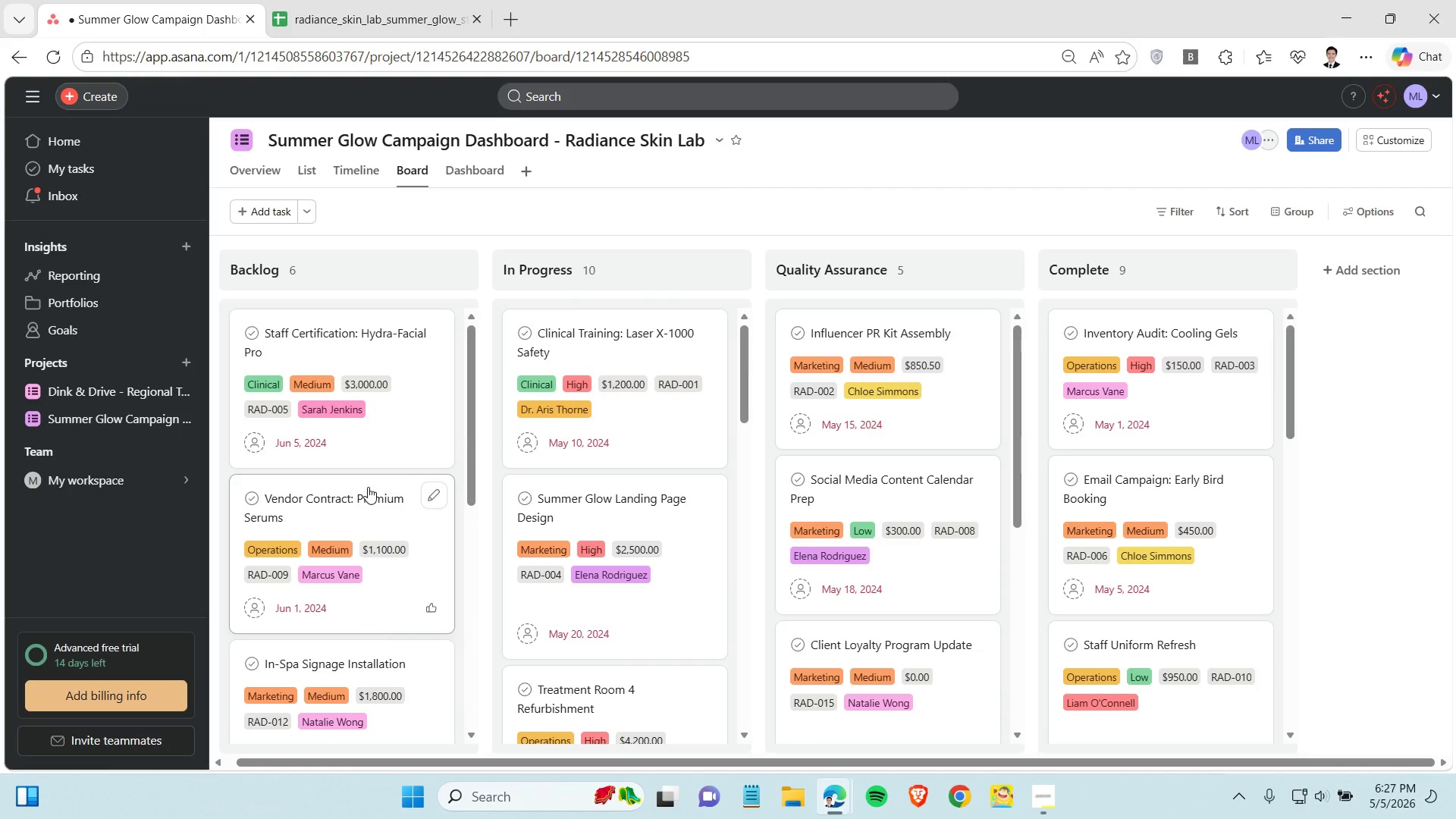 
left_click([1048, 791])